 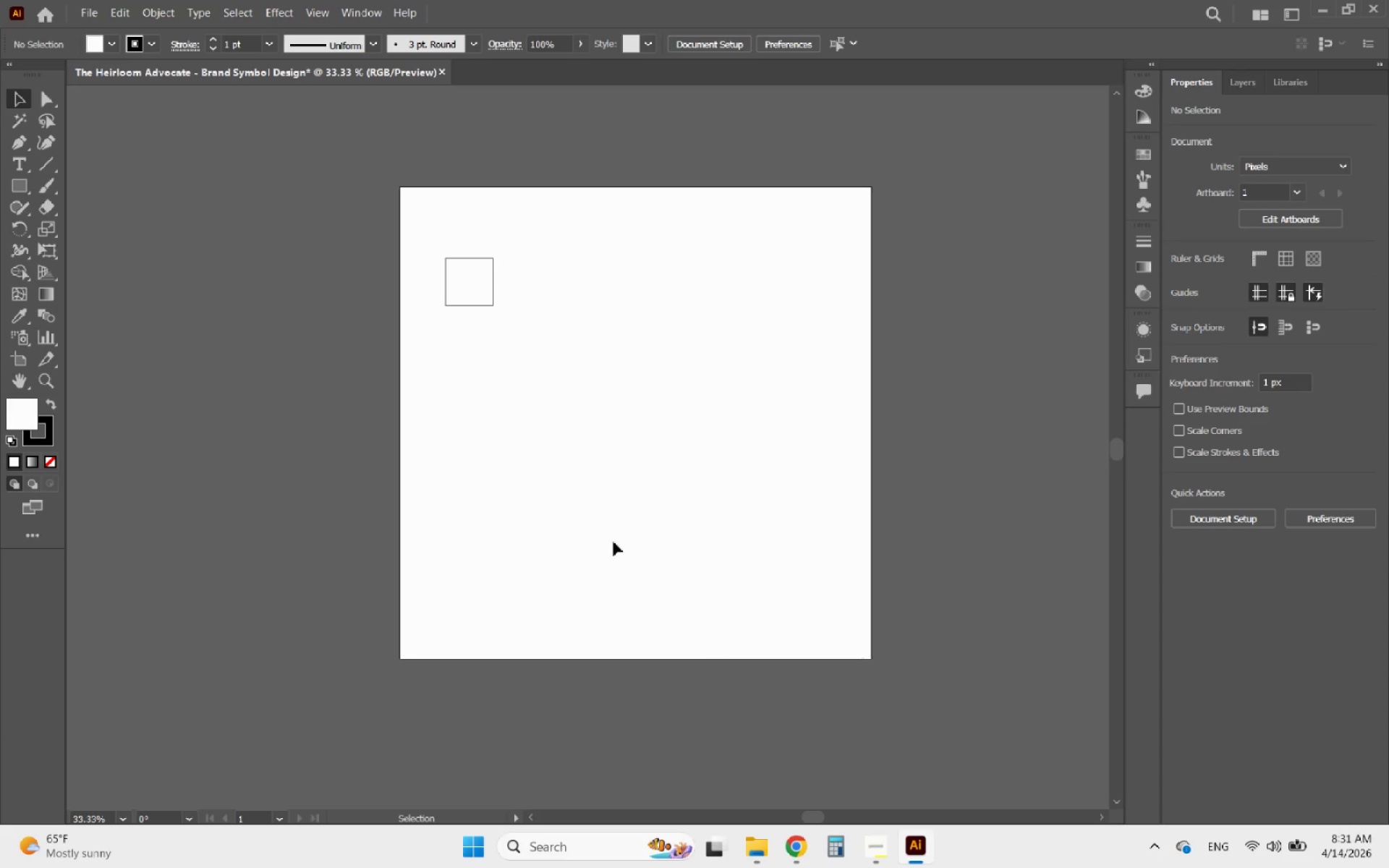 
scroll: coordinate [443, 373], scroll_direction: down, amount: 2.0
 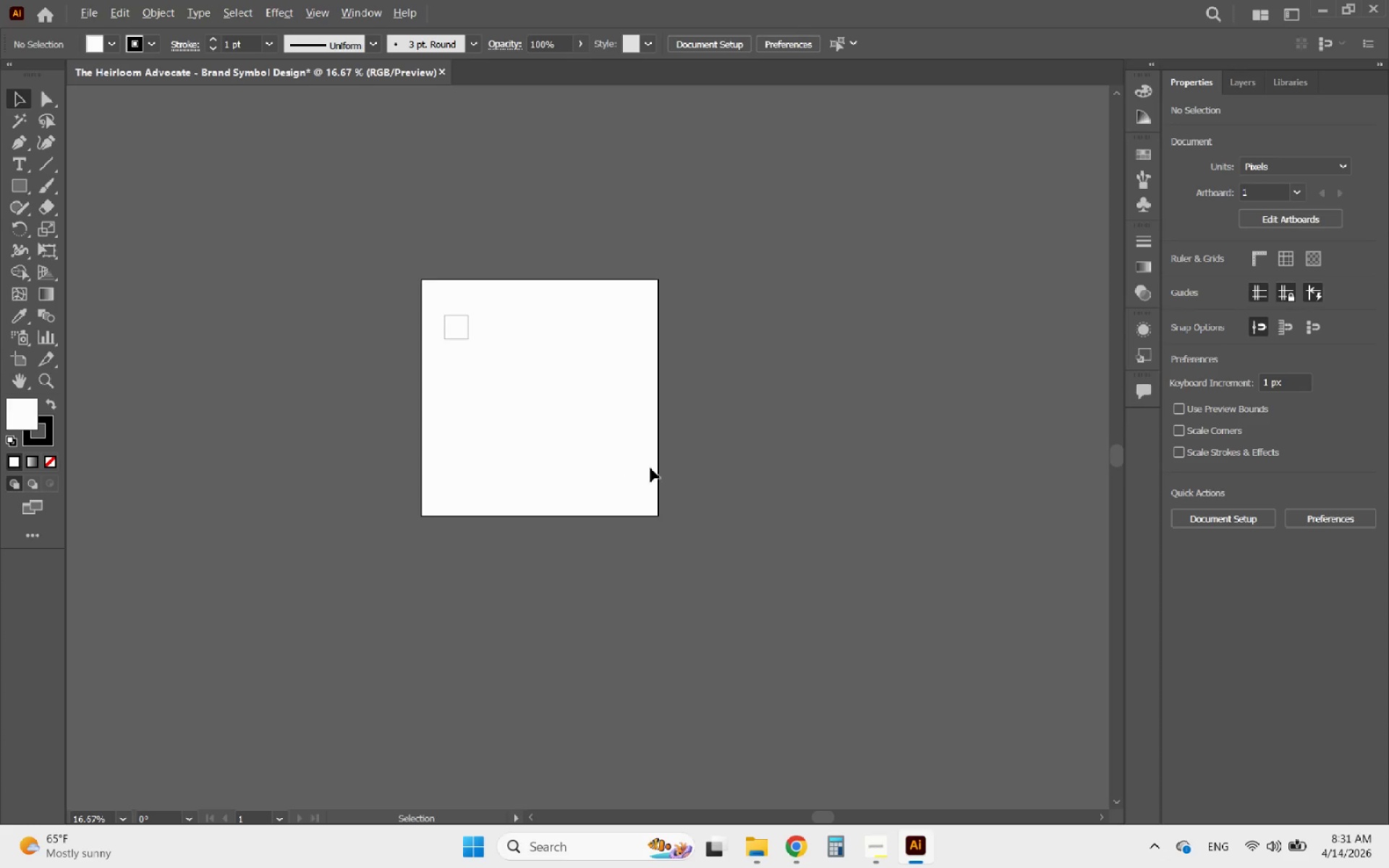 
scroll: coordinate [653, 468], scroll_direction: up, amount: 1.0
 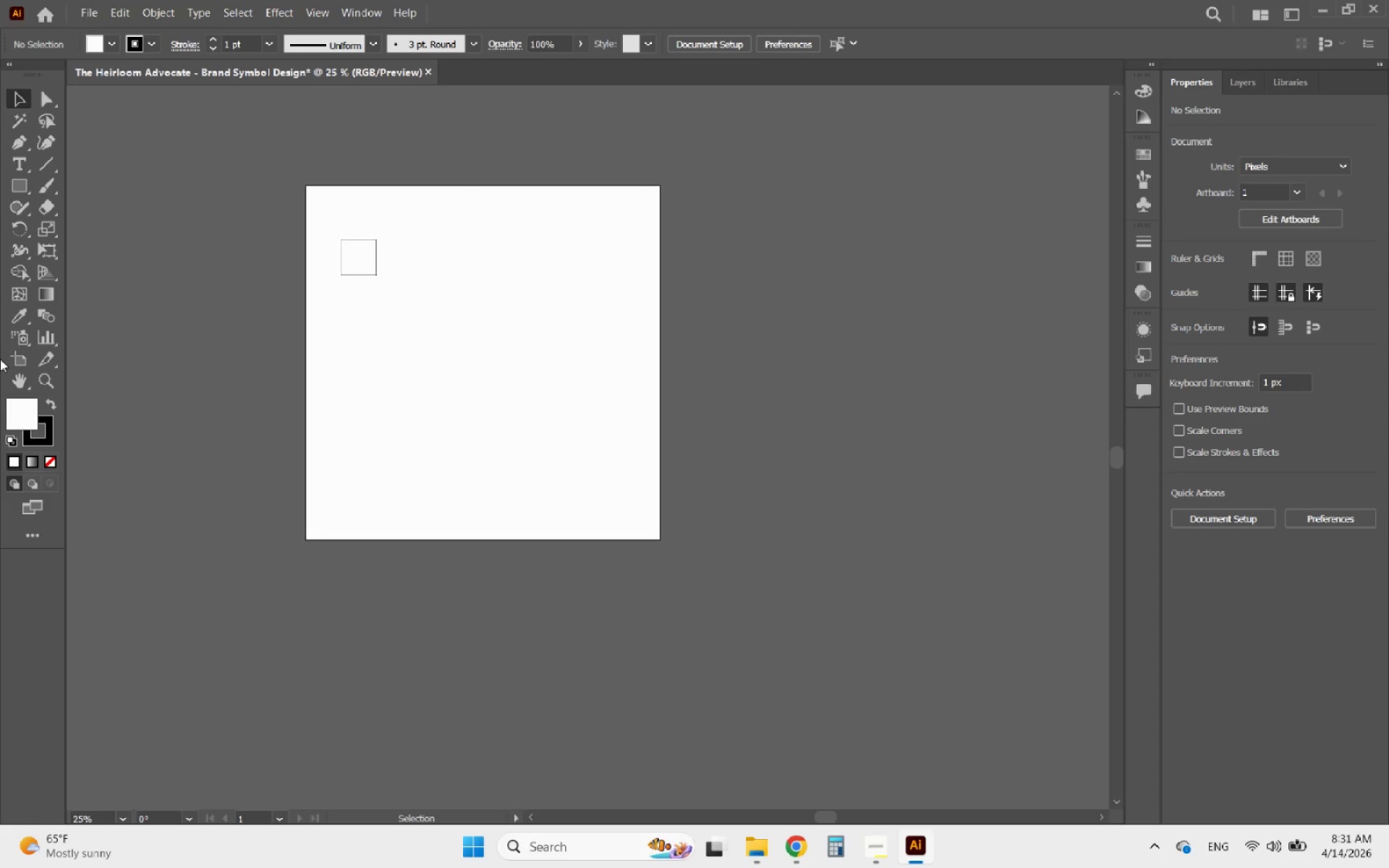 
left_click([17, 358])
 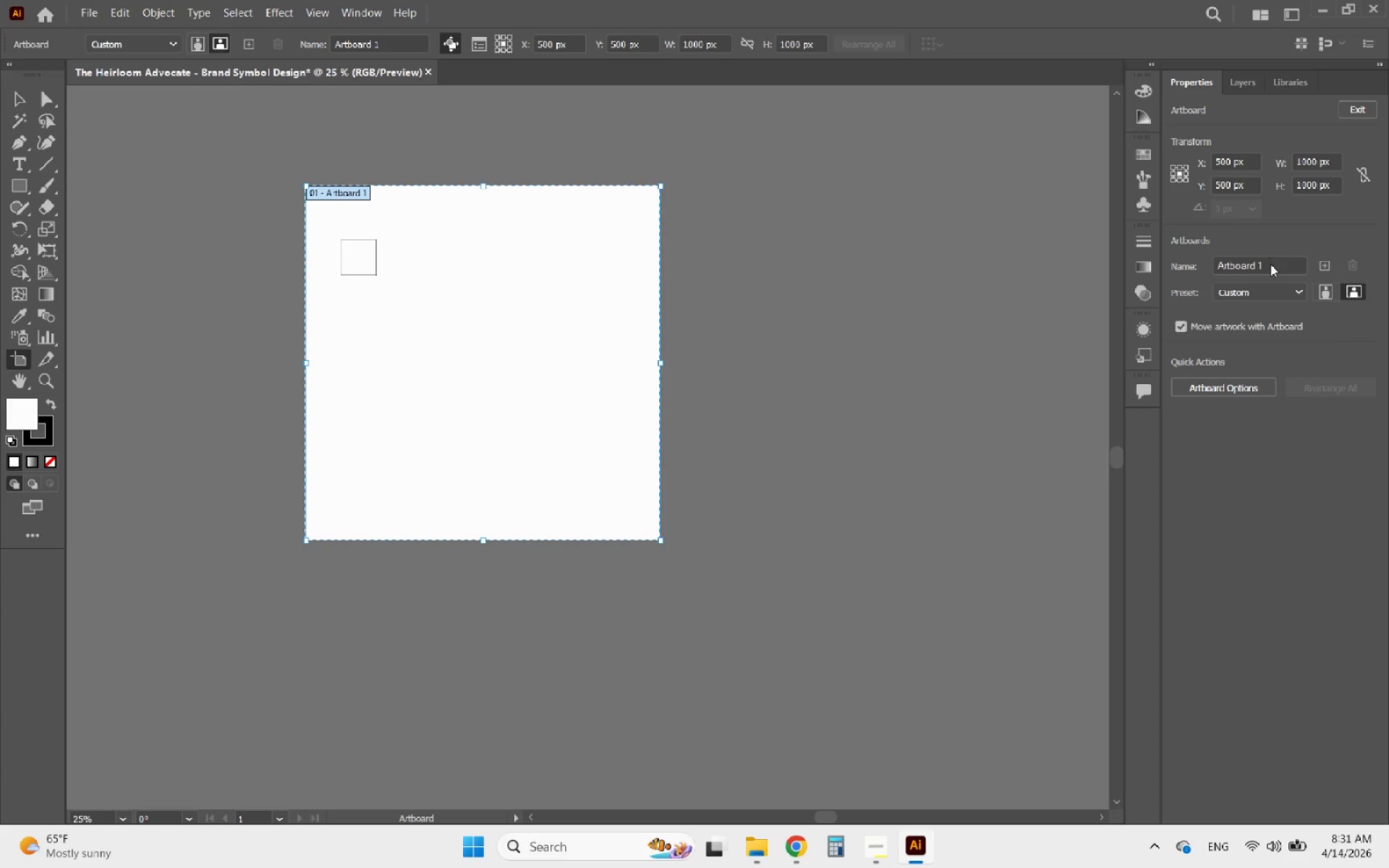 
left_click([1324, 271])
 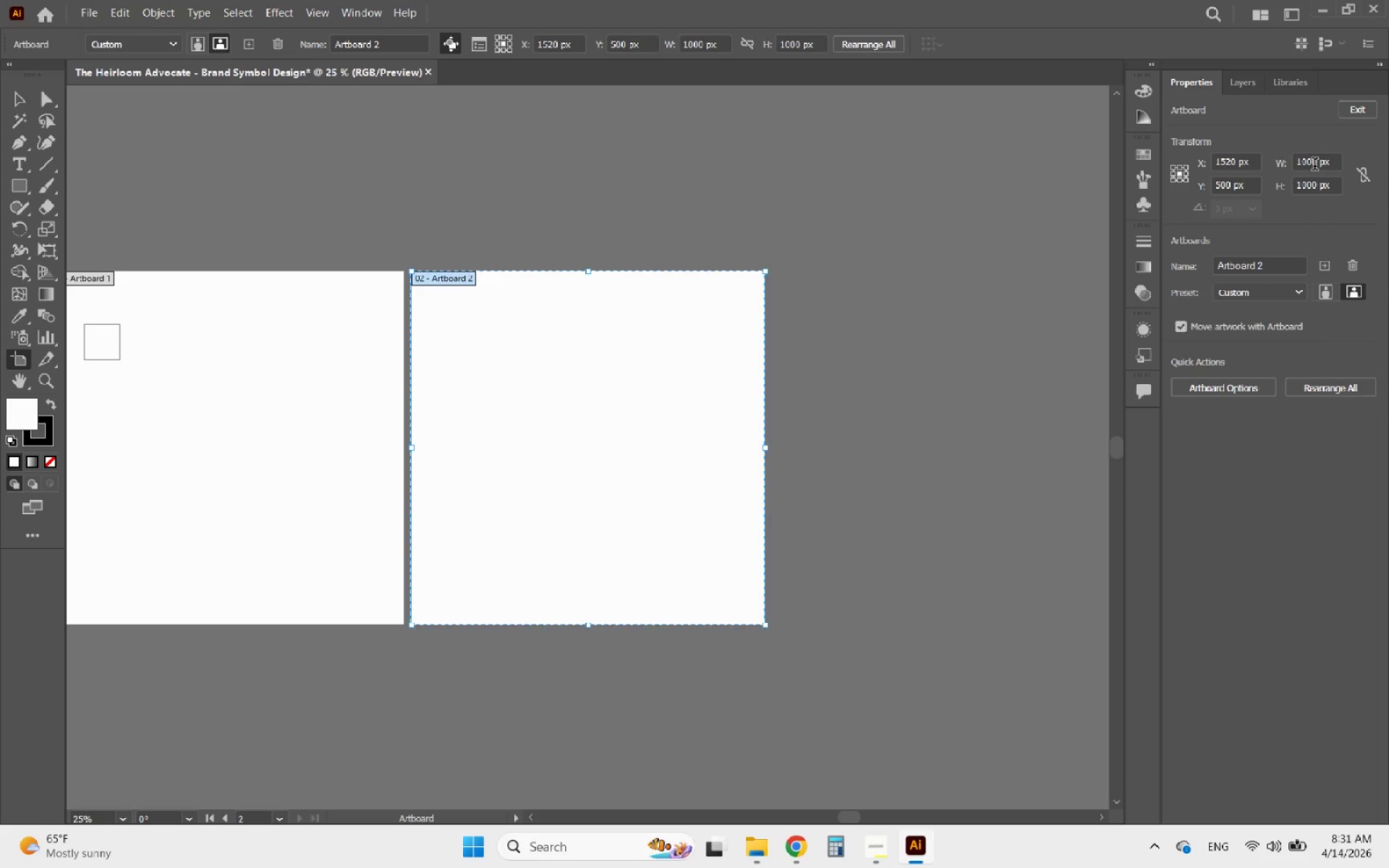 
left_click_drag(start_coordinate=[1306, 165], to_coordinate=[1283, 163])
 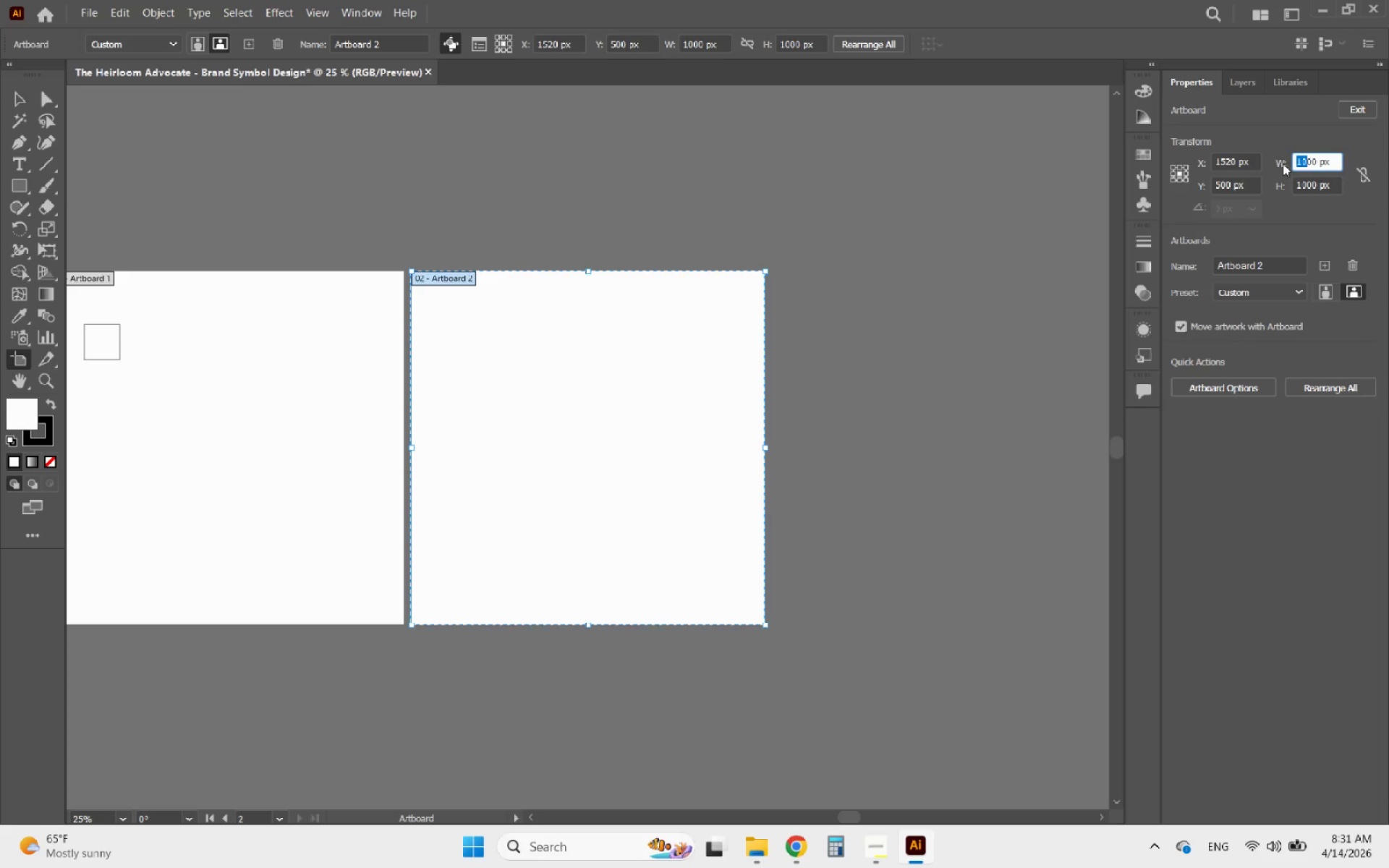 
key(2)
 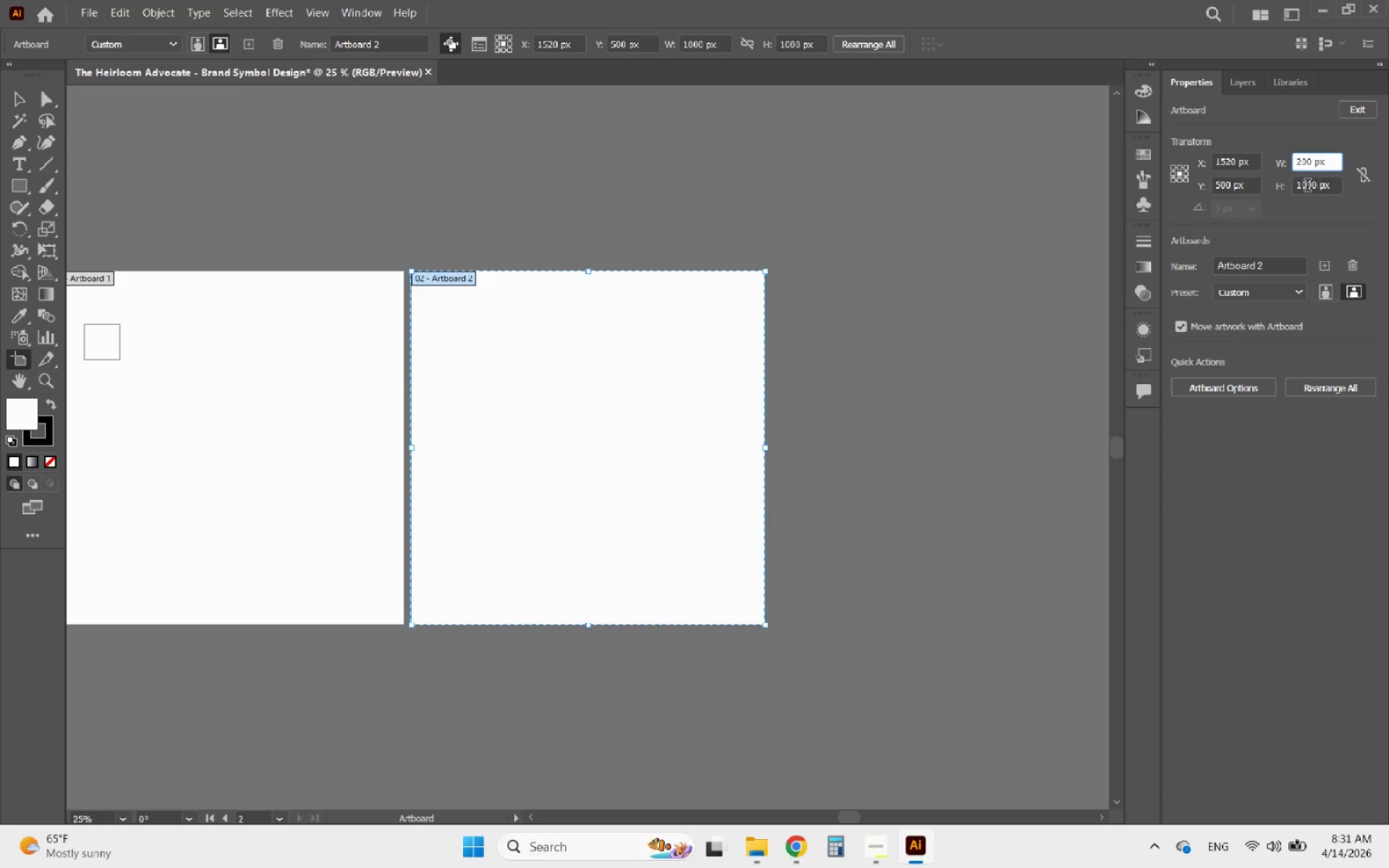 
left_click_drag(start_coordinate=[1307, 187], to_coordinate=[1273, 188])
 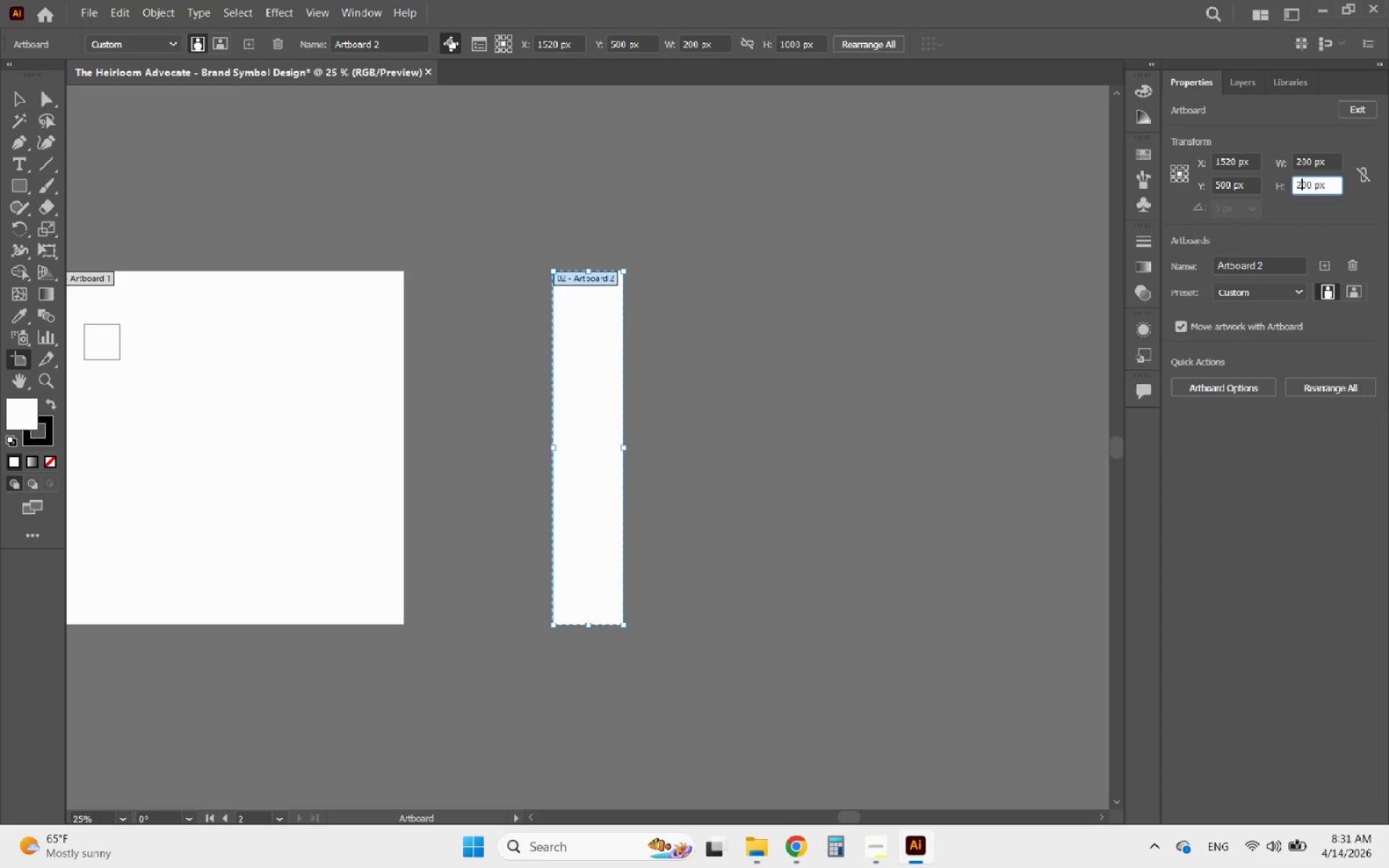 
key(2)
 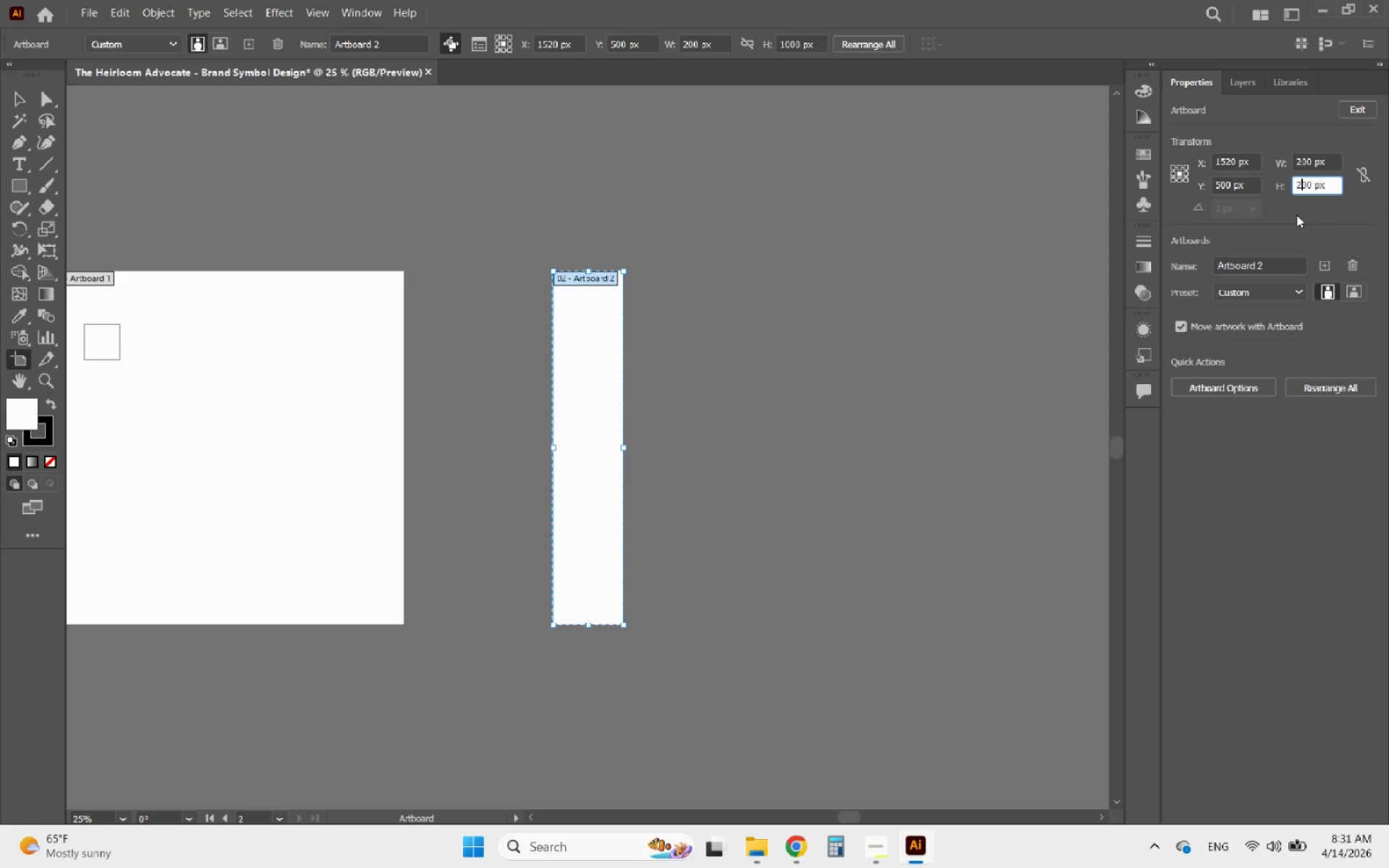 
key(Enter)
 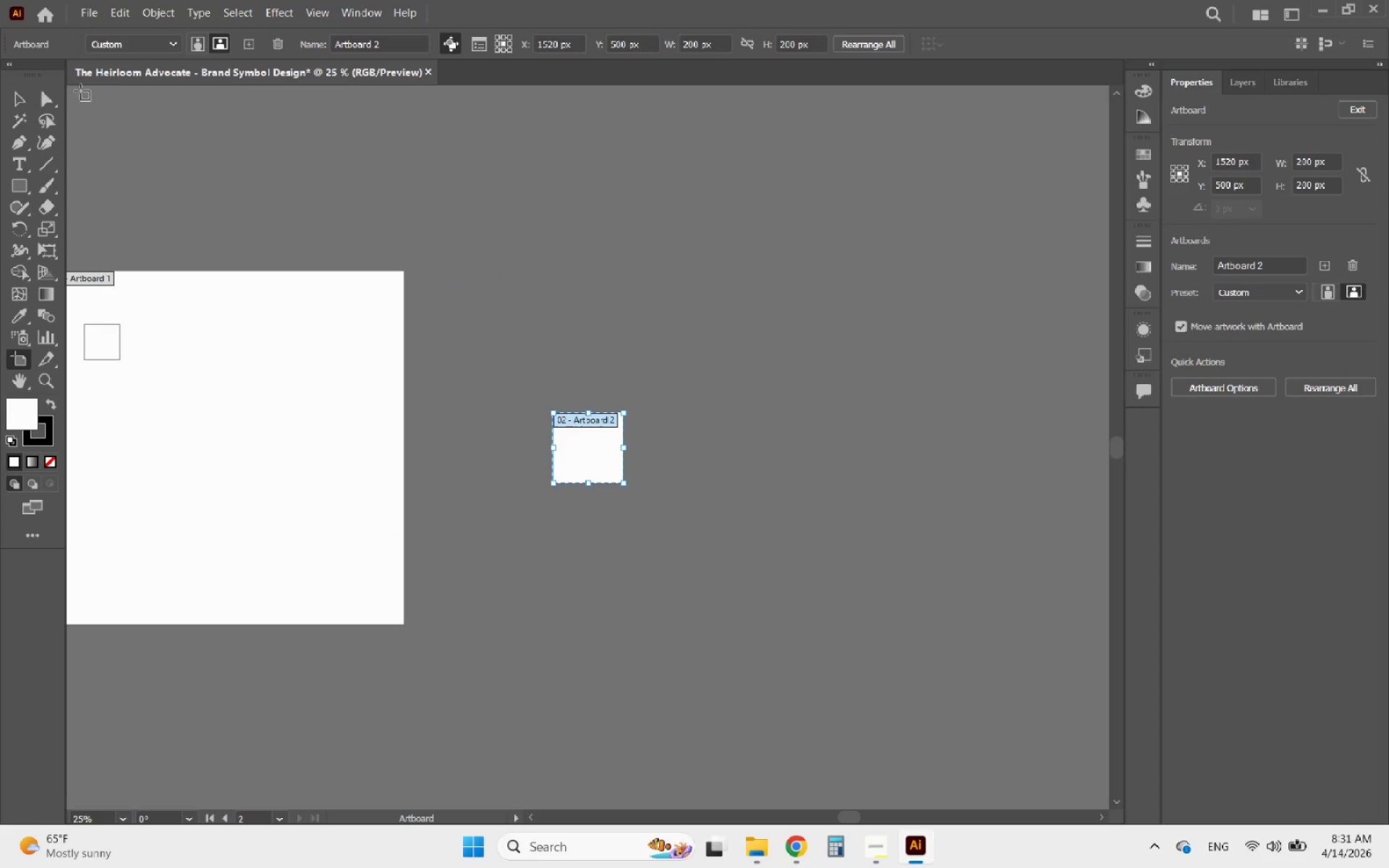 
left_click([27, 99])
 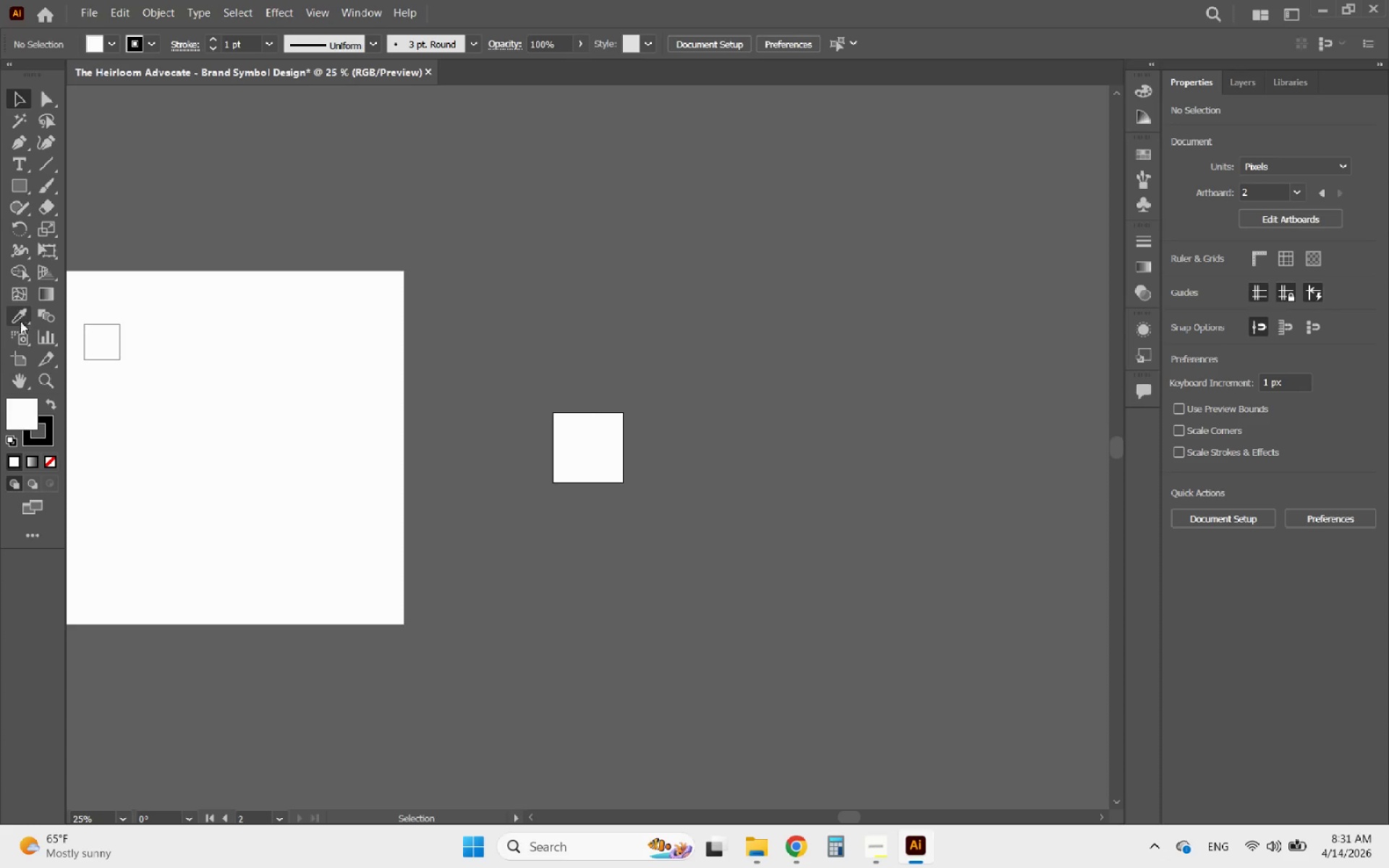 
left_click([17, 366])
 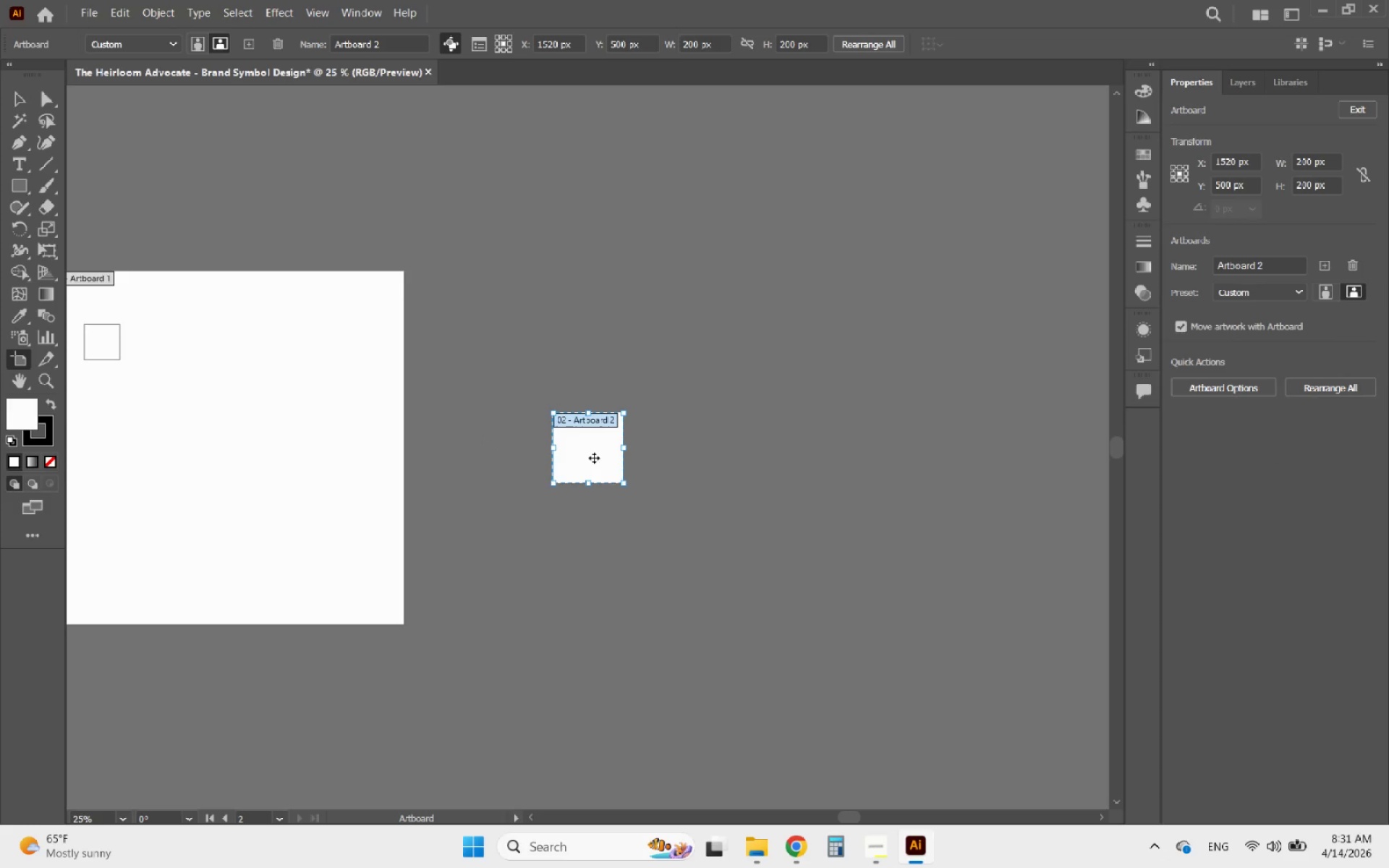 
left_click_drag(start_coordinate=[594, 458], to_coordinate=[479, 456])
 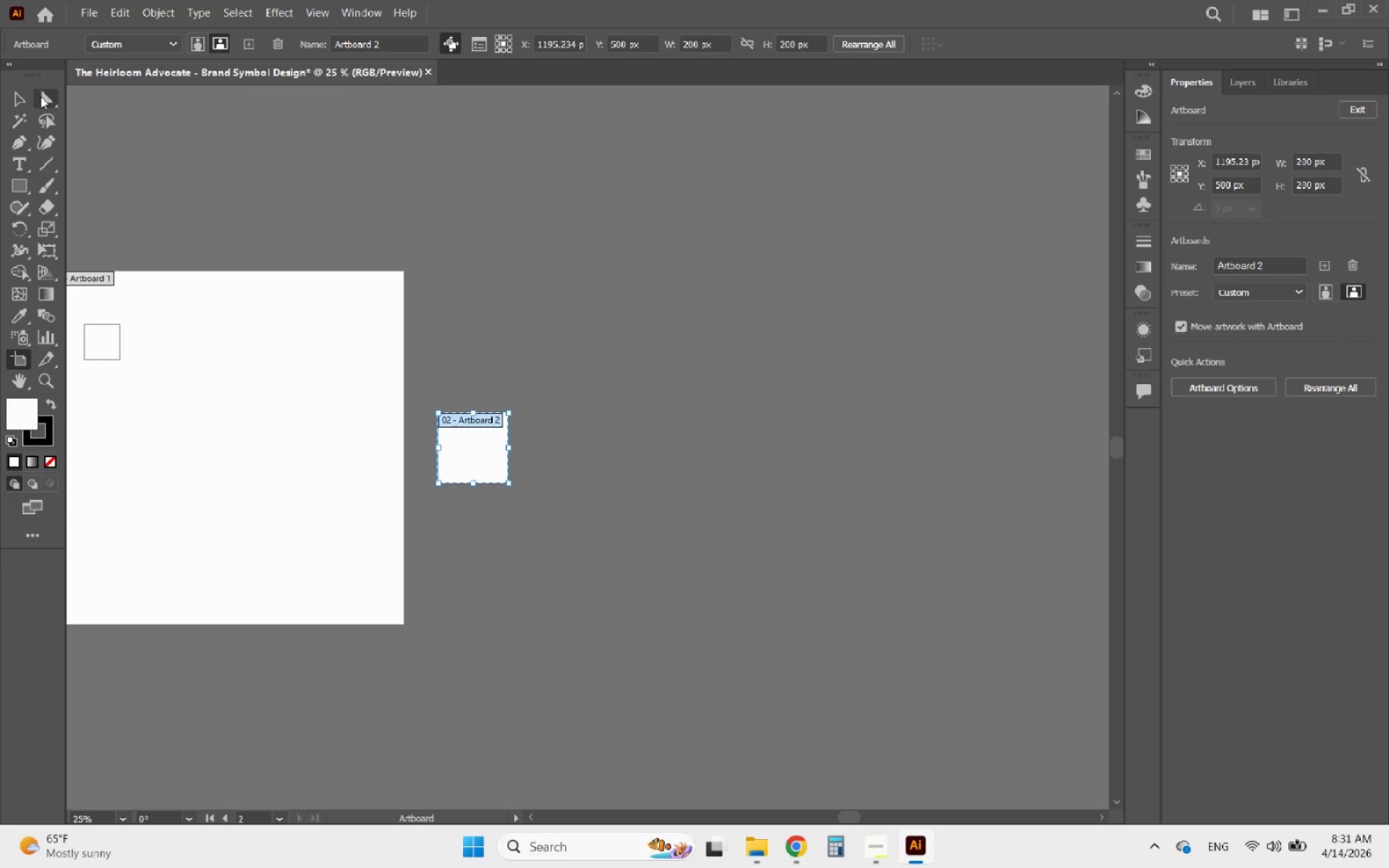 
left_click([20, 98])
 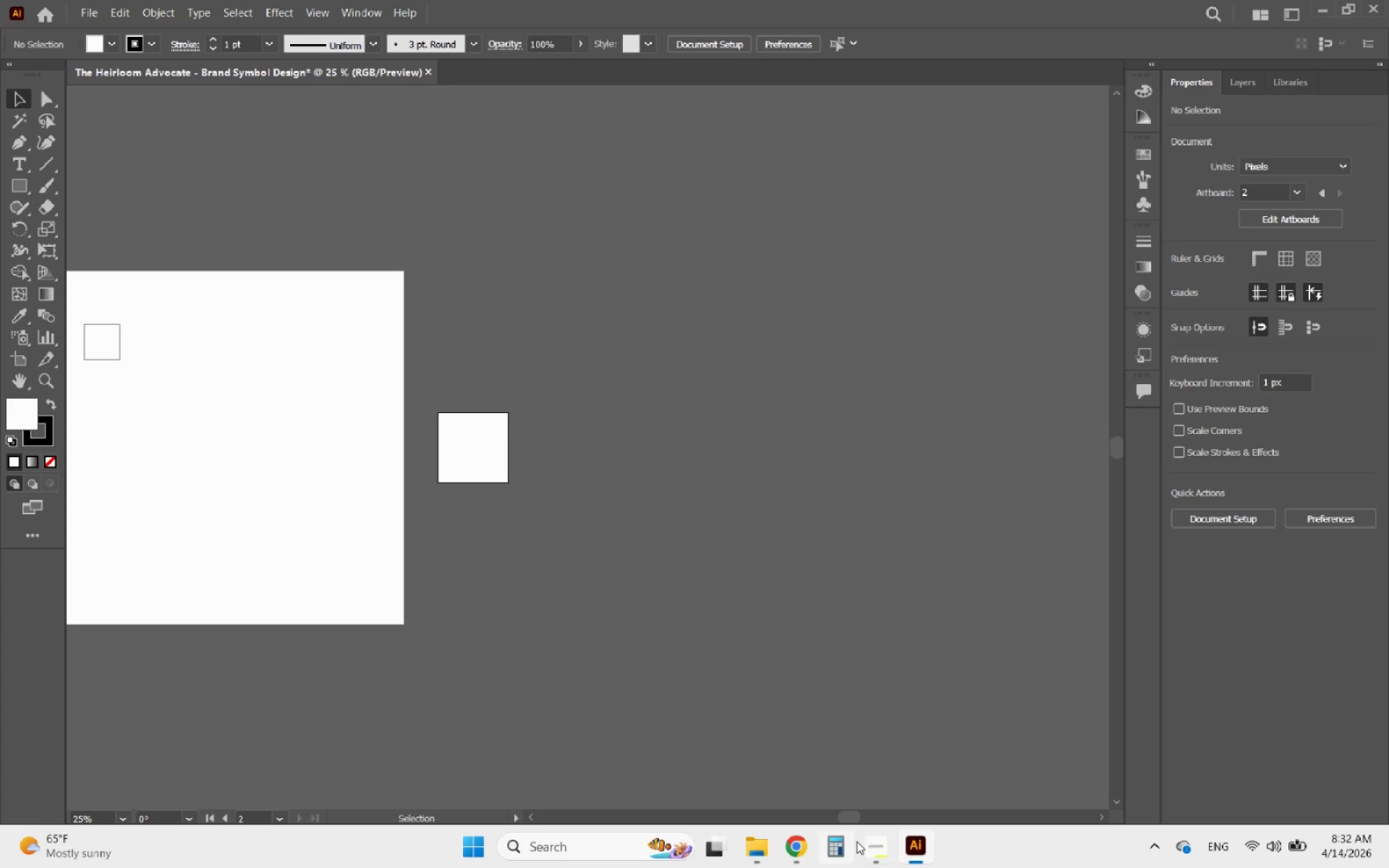 
left_click([884, 851])